 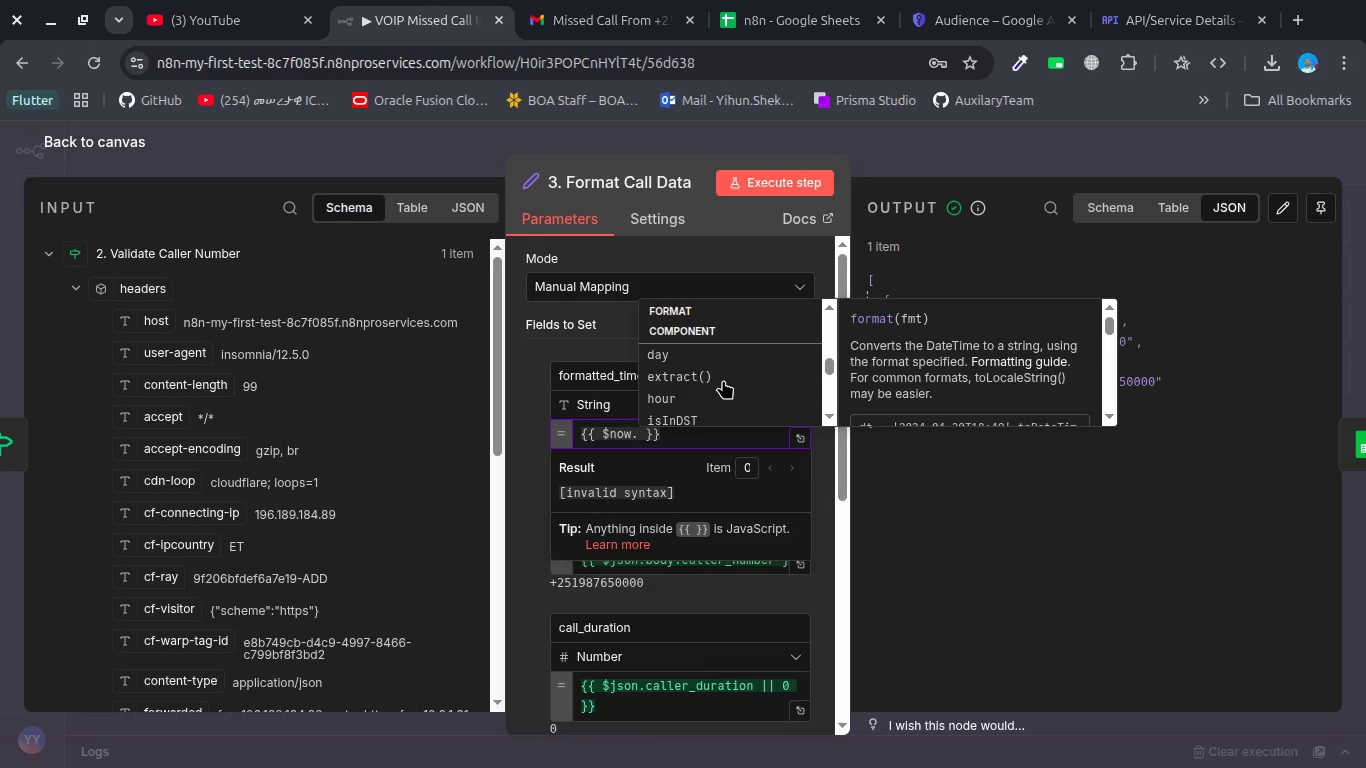 
scroll: coordinate [723, 380], scroll_direction: none, amount: 0.0
 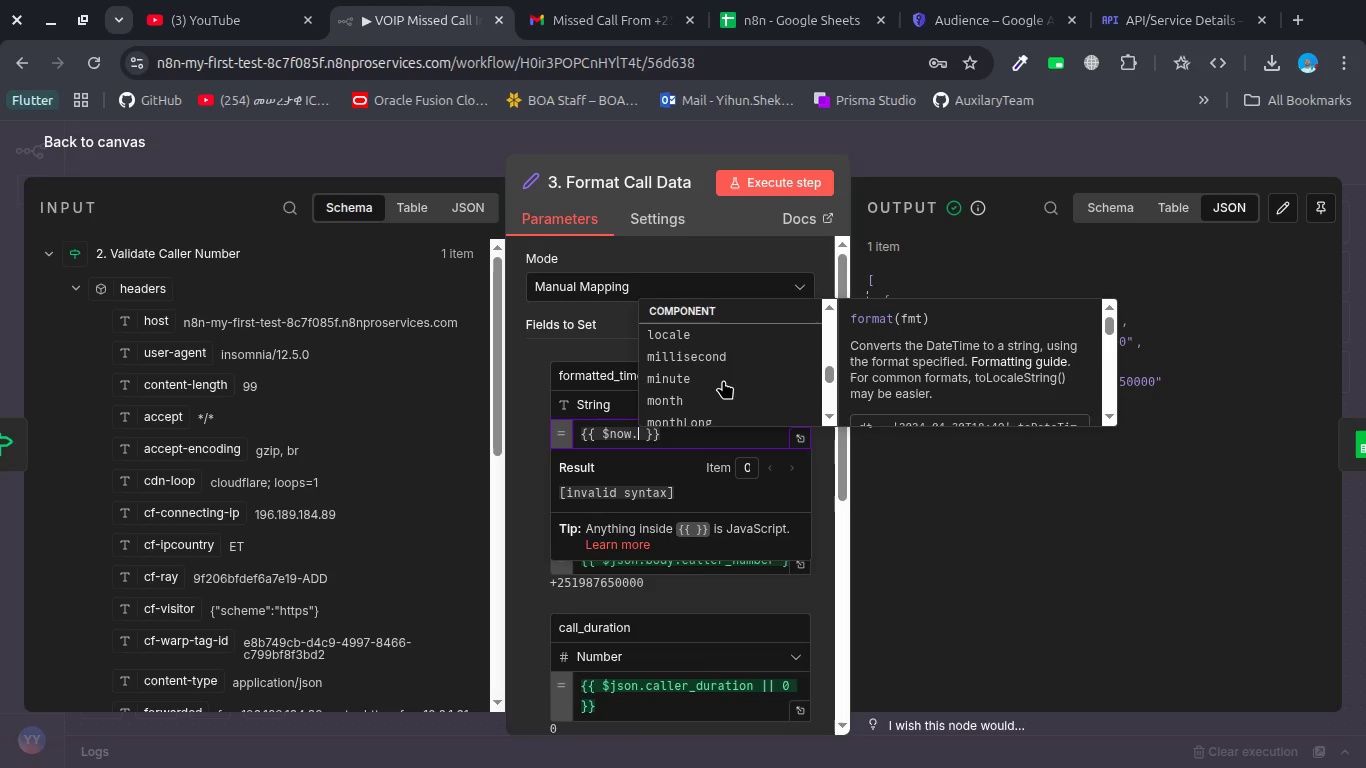 
key(Escape)
 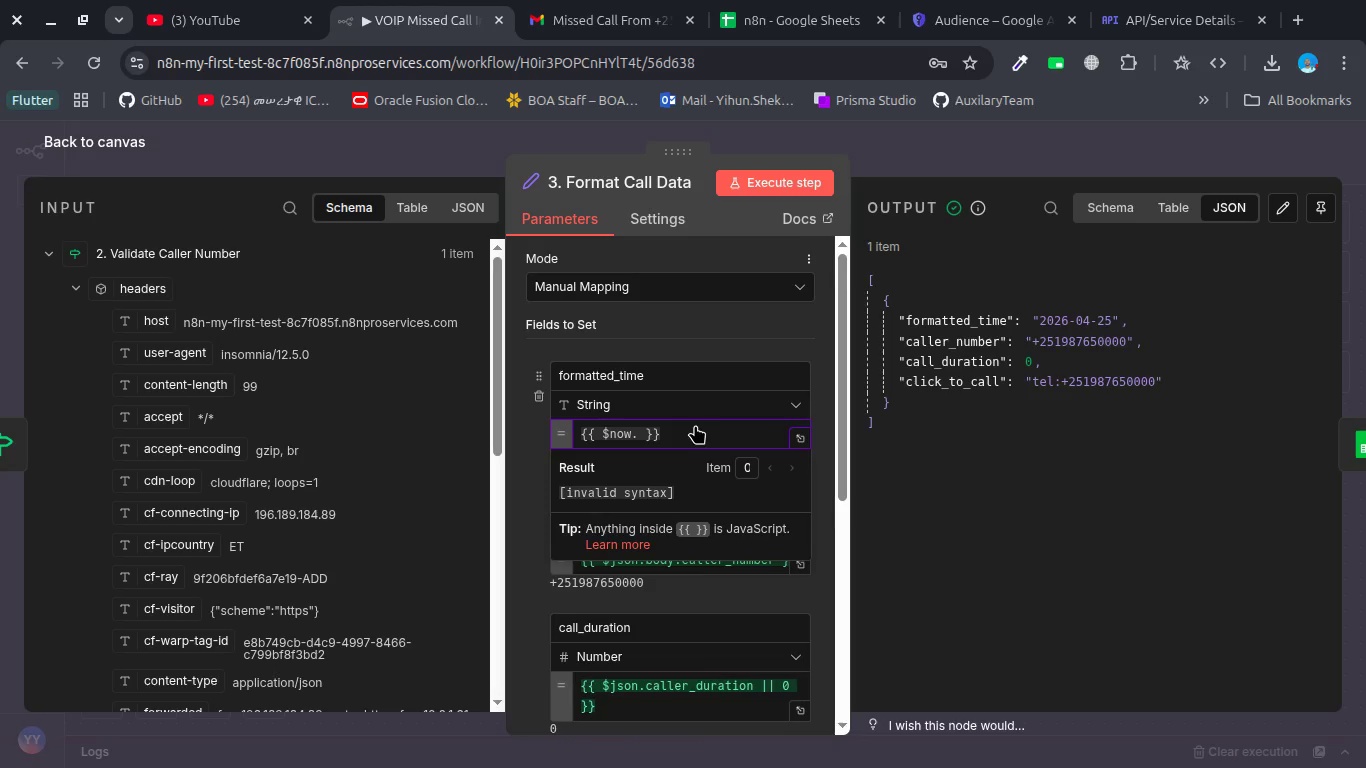 
double_click([697, 440])
 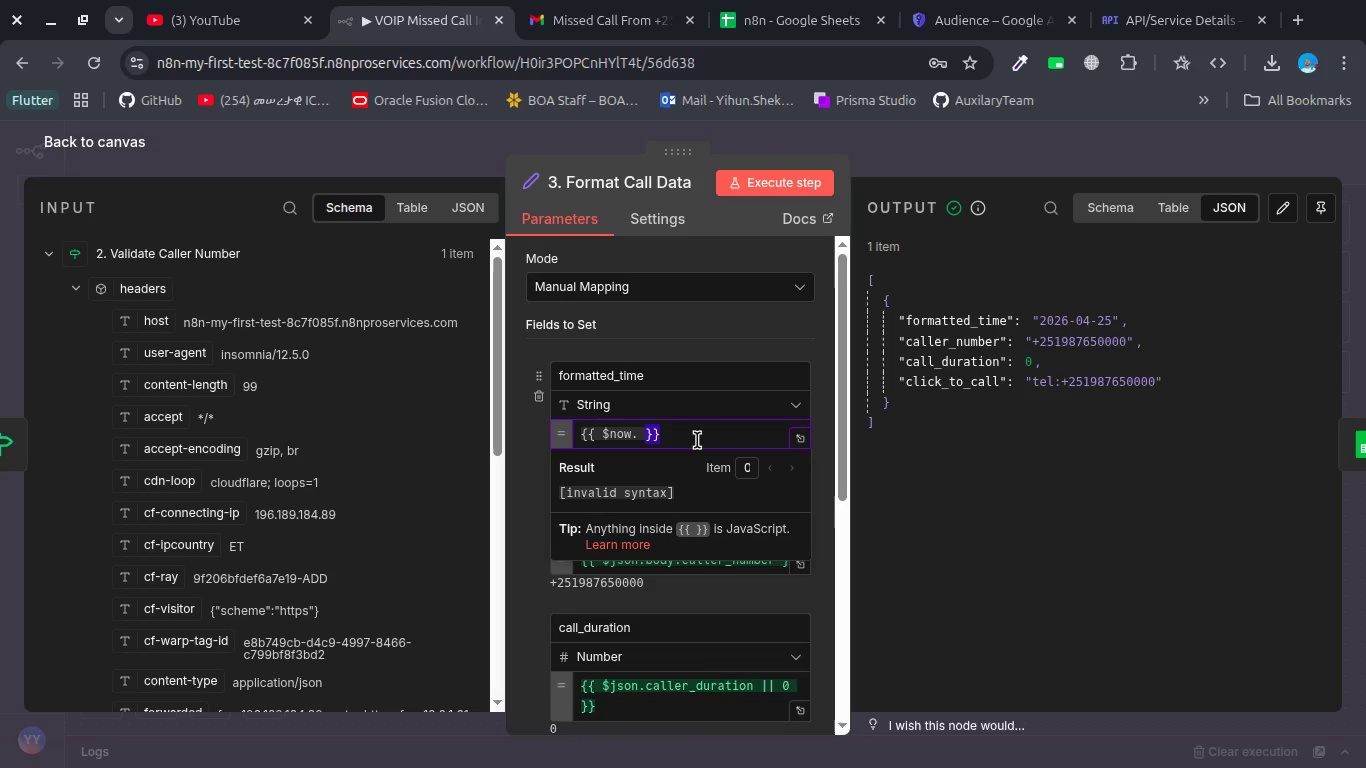 
hold_key(key=ControlLeft, duration=0.54)
 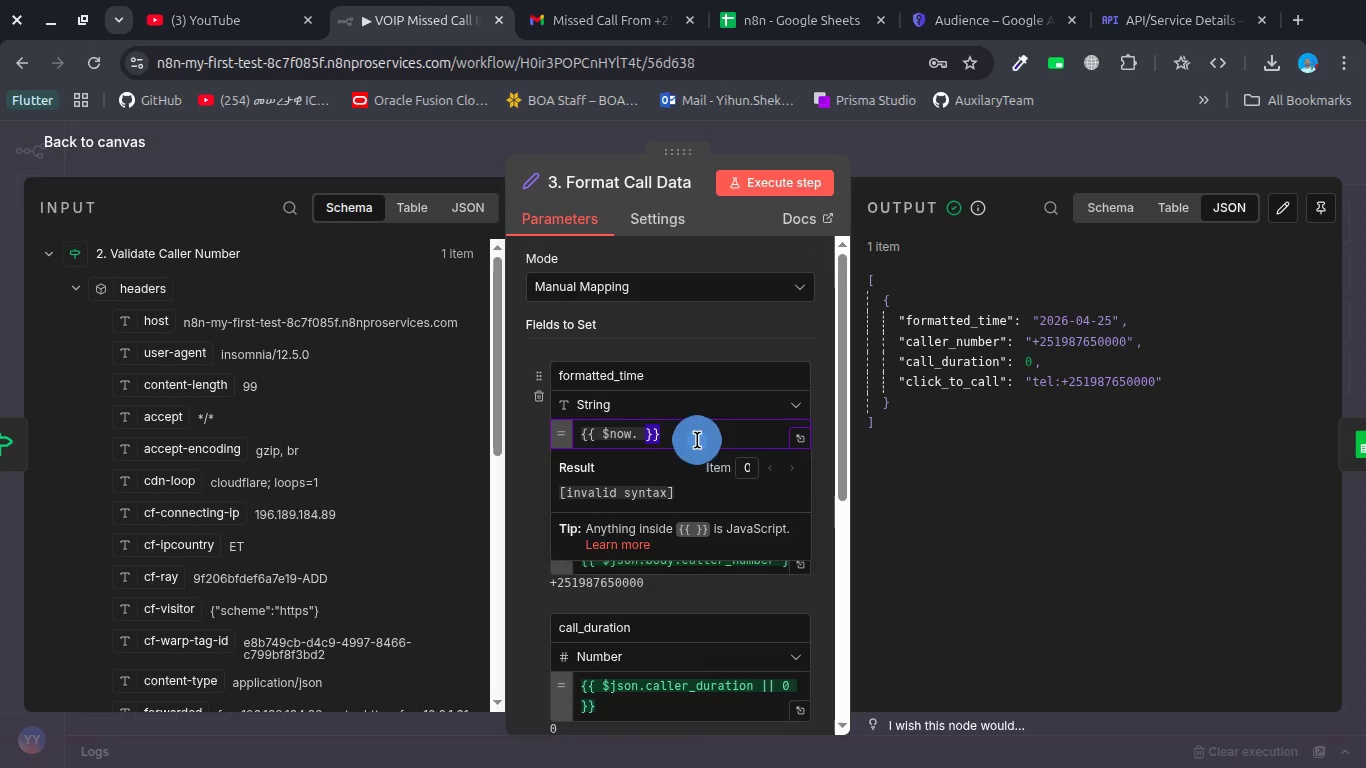 
double_click([697, 440])
 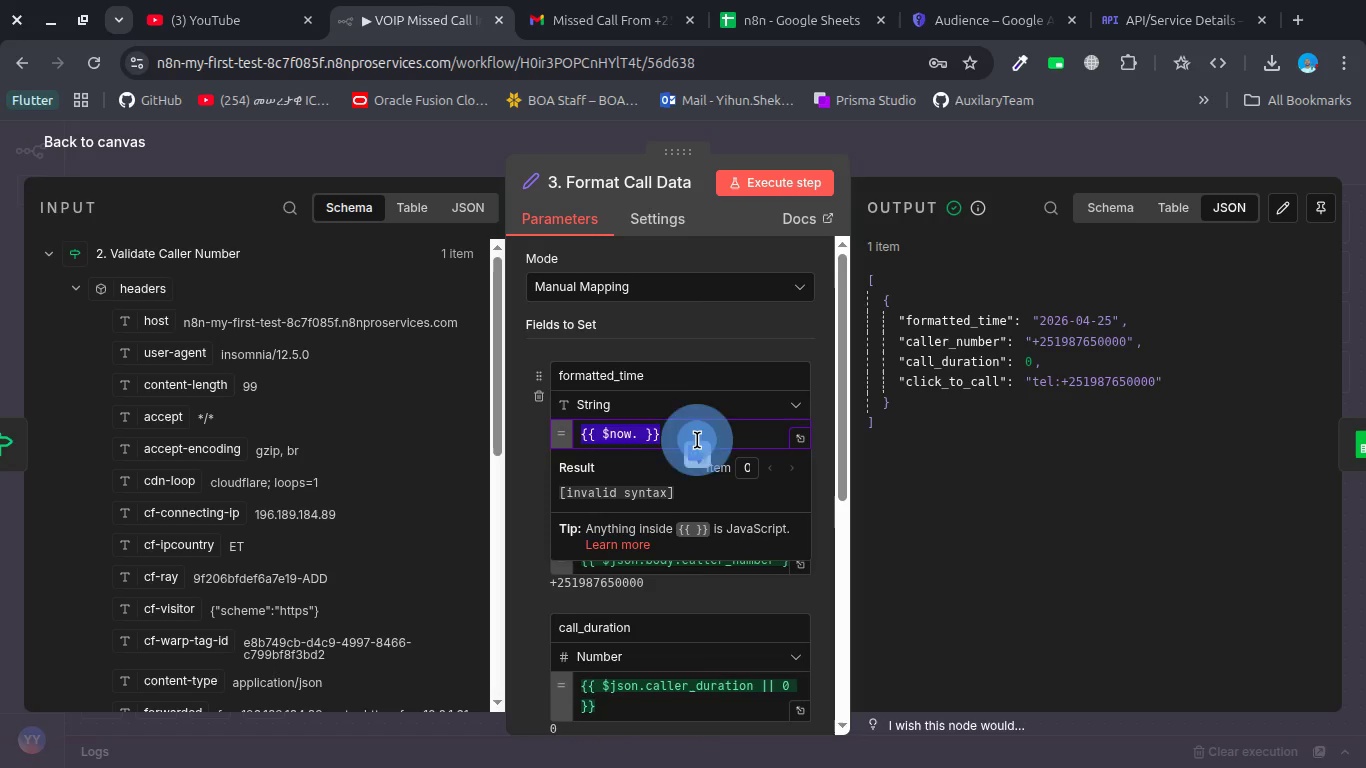 
triple_click([697, 440])
 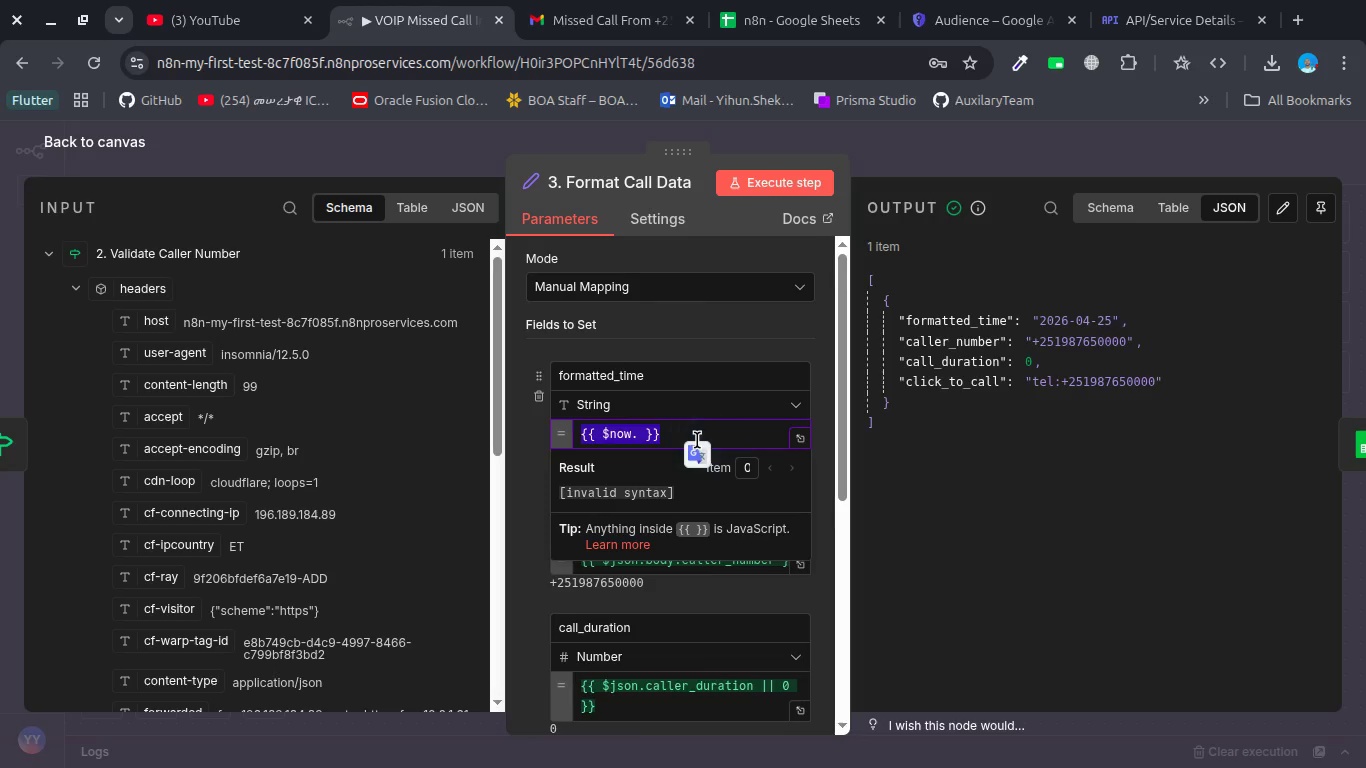 
key(Control+C)
 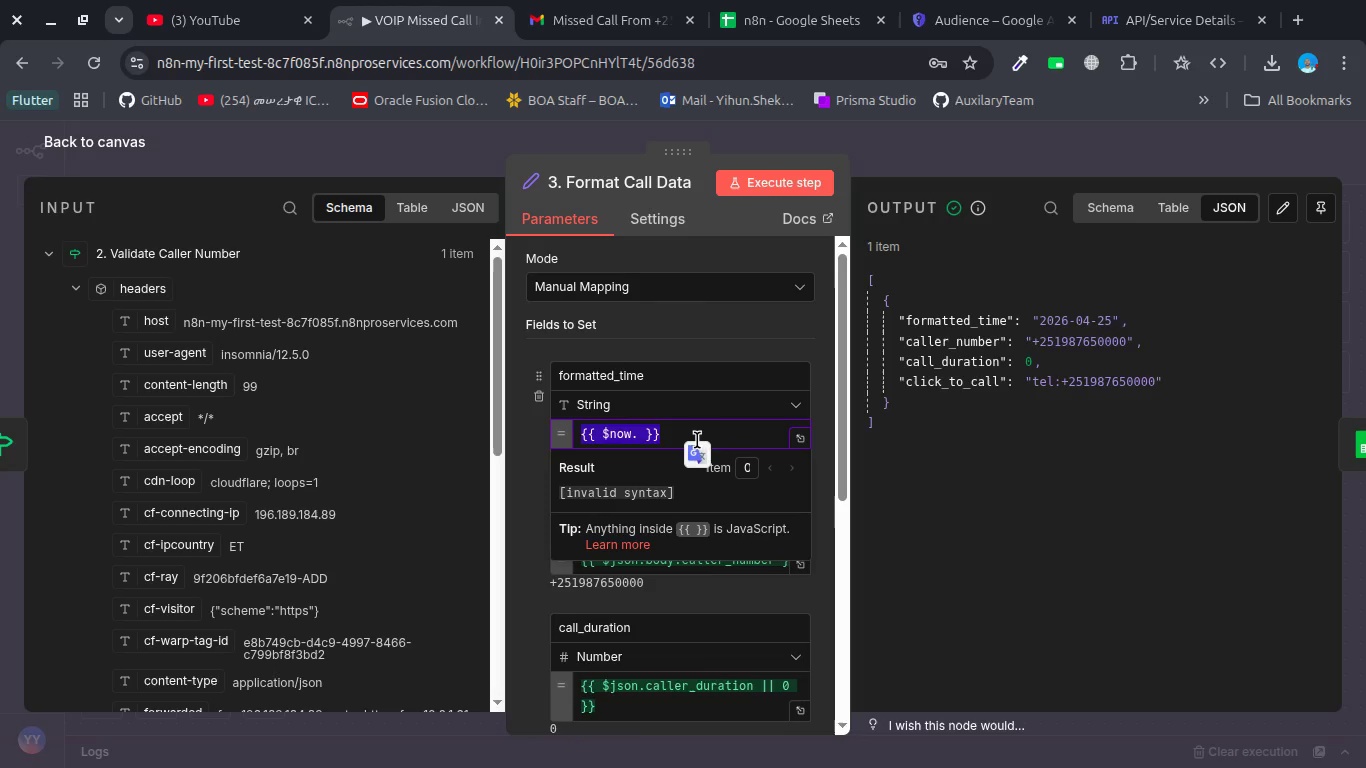 
key(Control+C)
 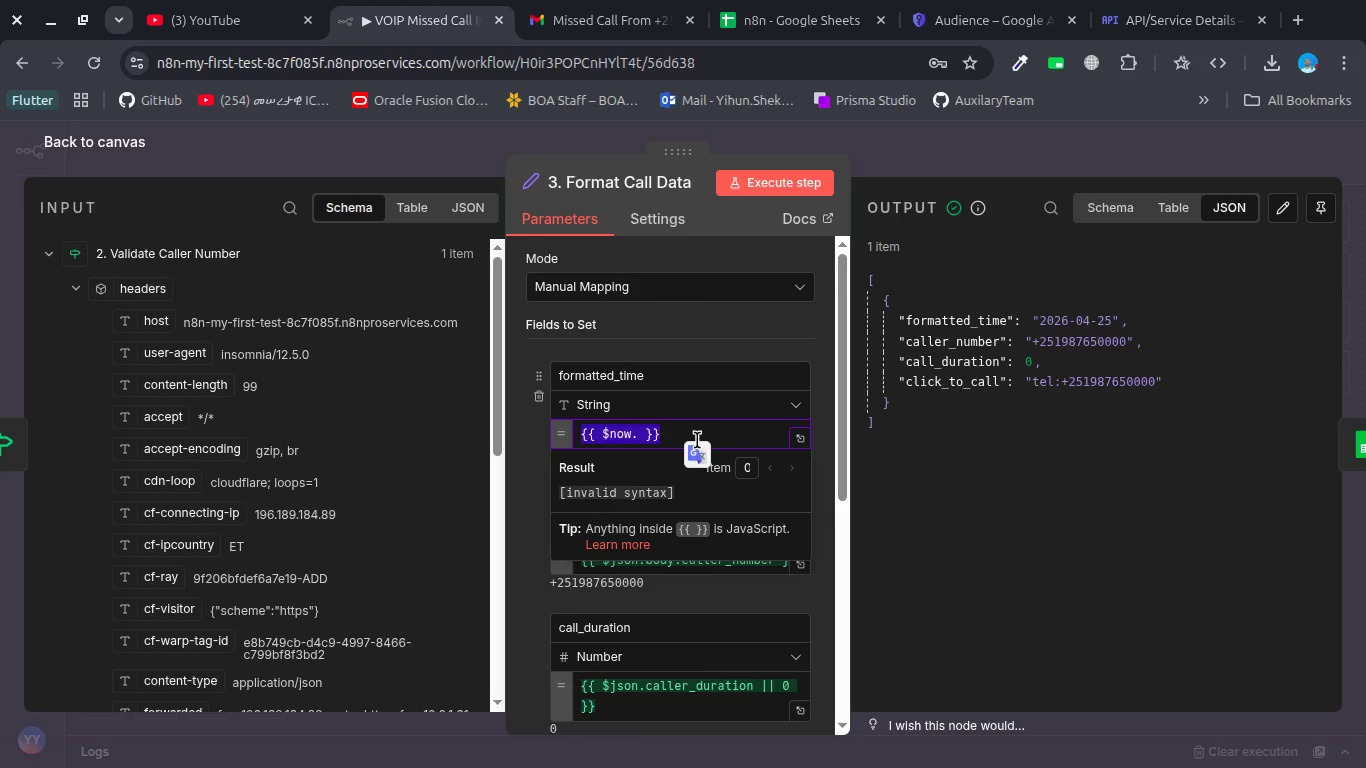 
key(Control+C)
 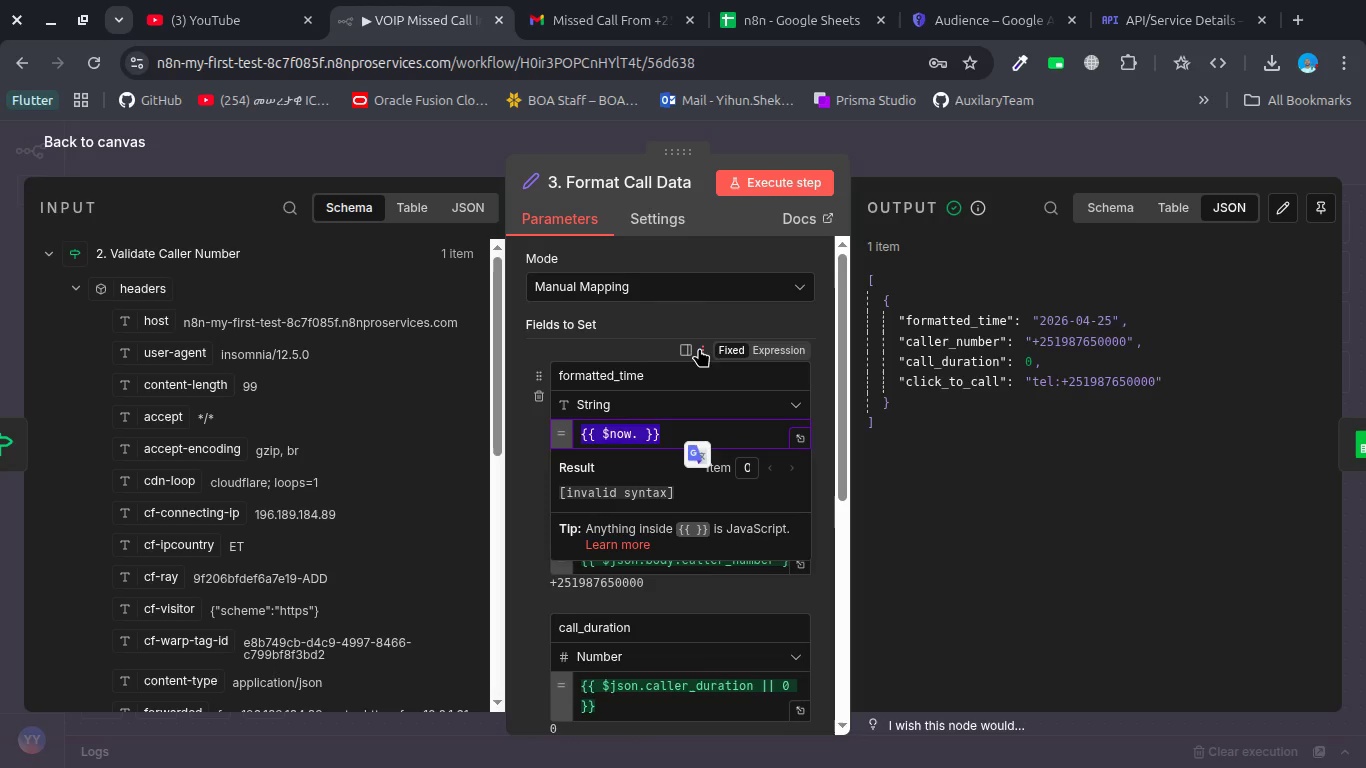 
left_click([619, 347])
 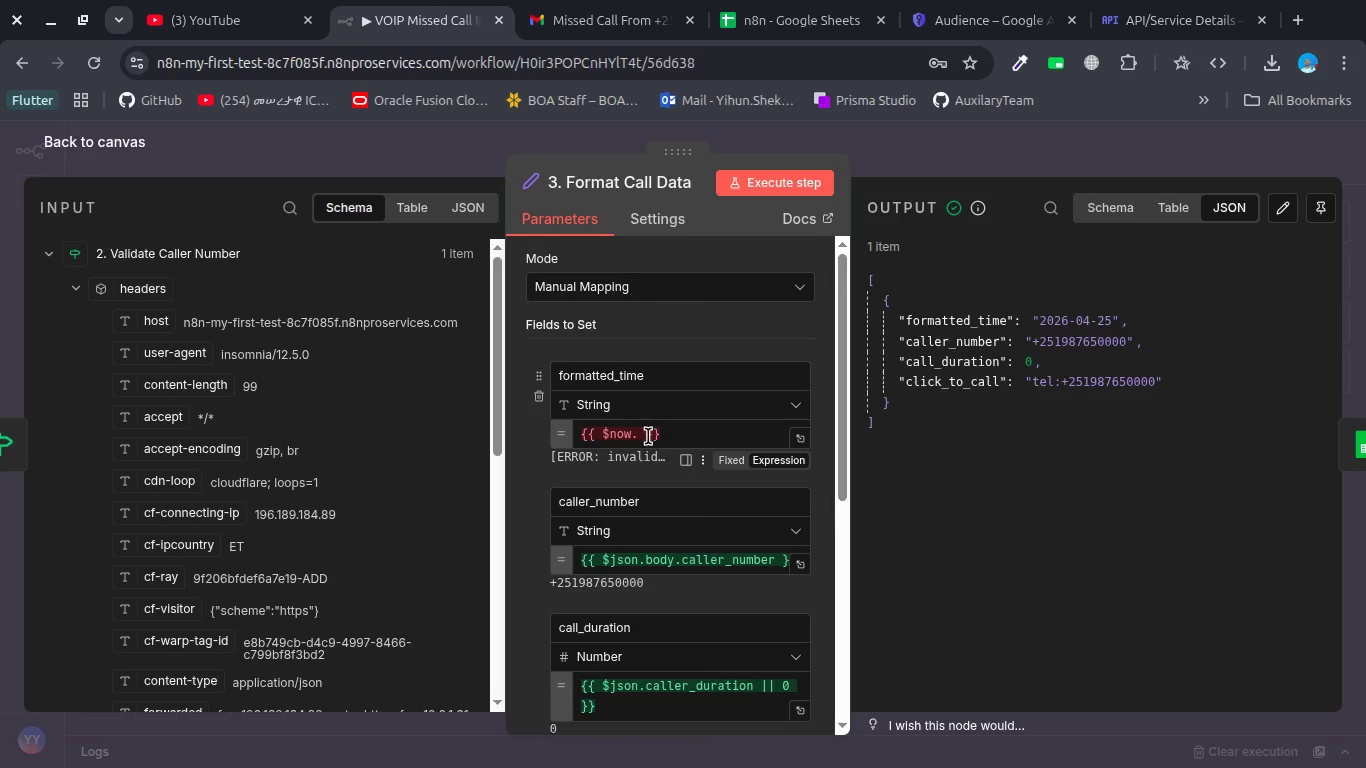 
left_click([644, 436])
 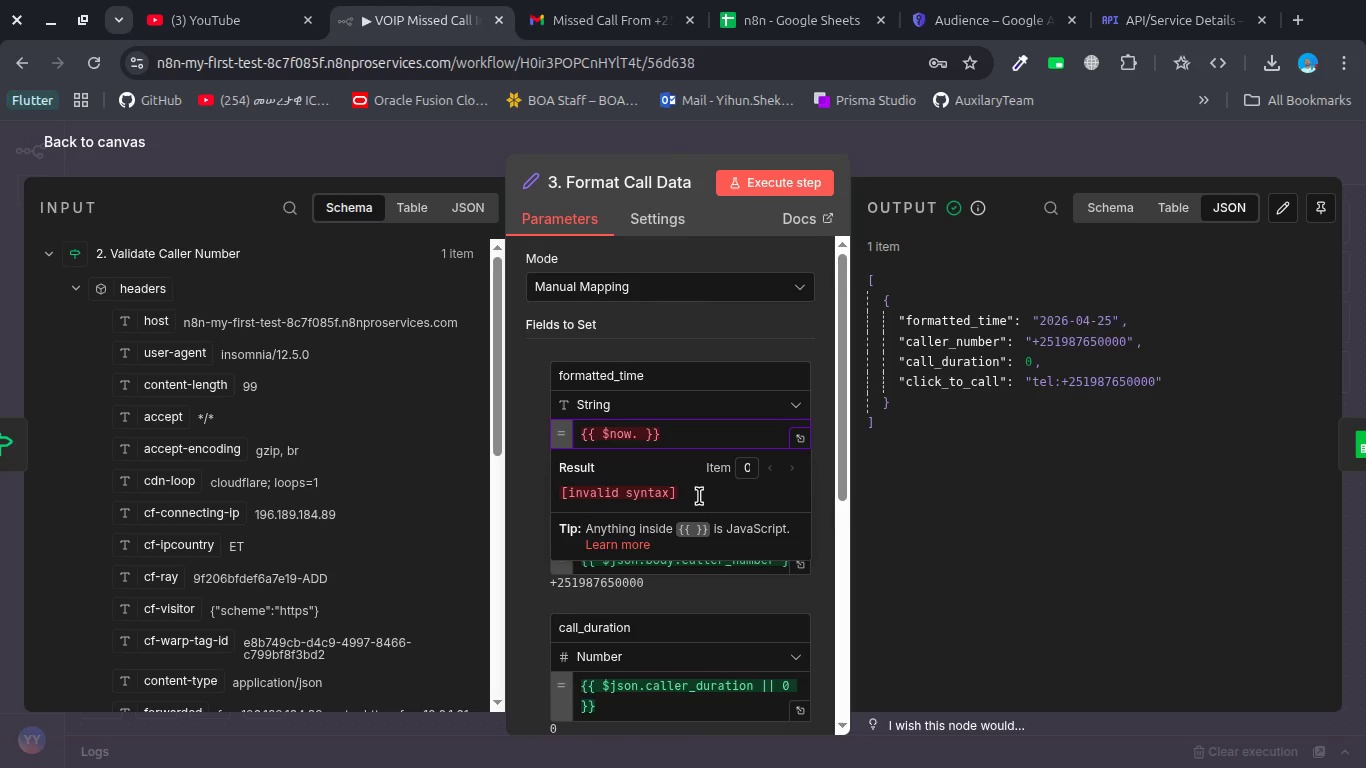 
key(Backspace)
 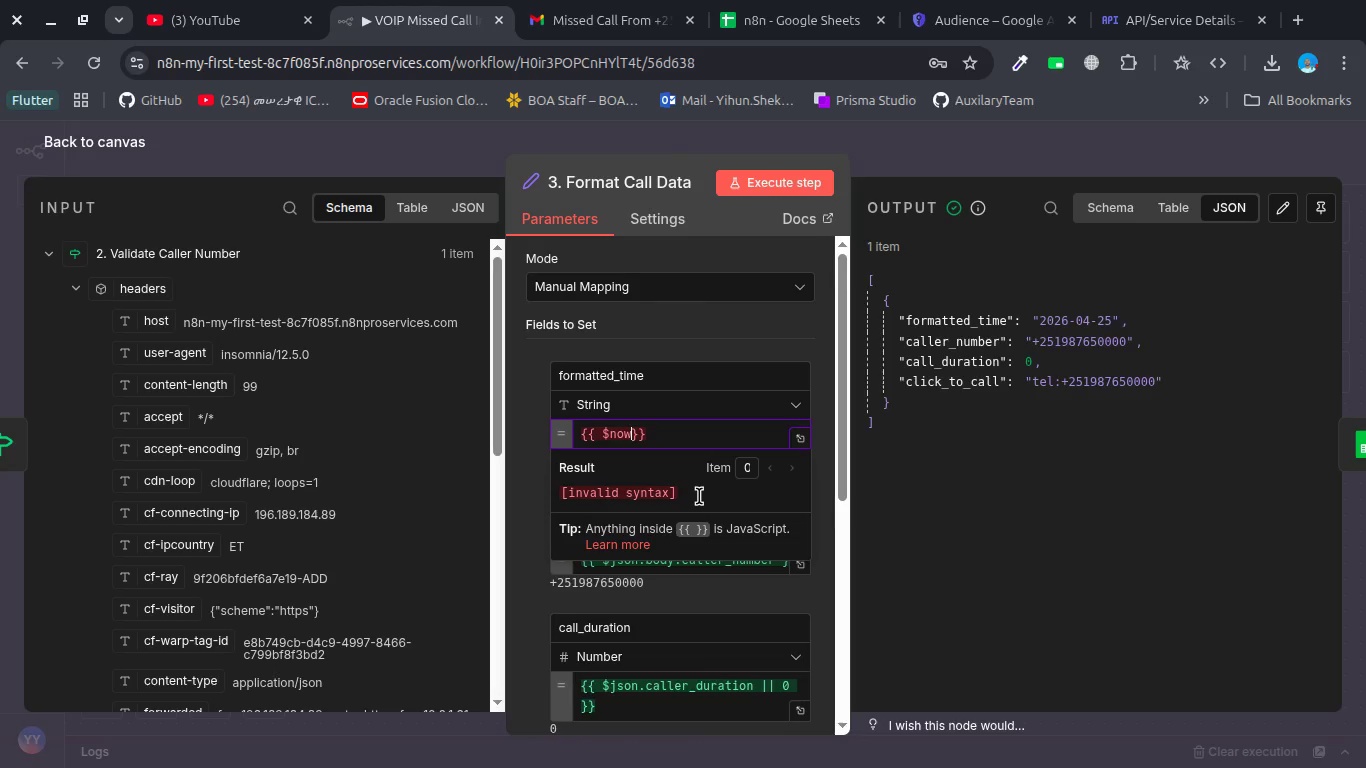 
key(Backspace)
 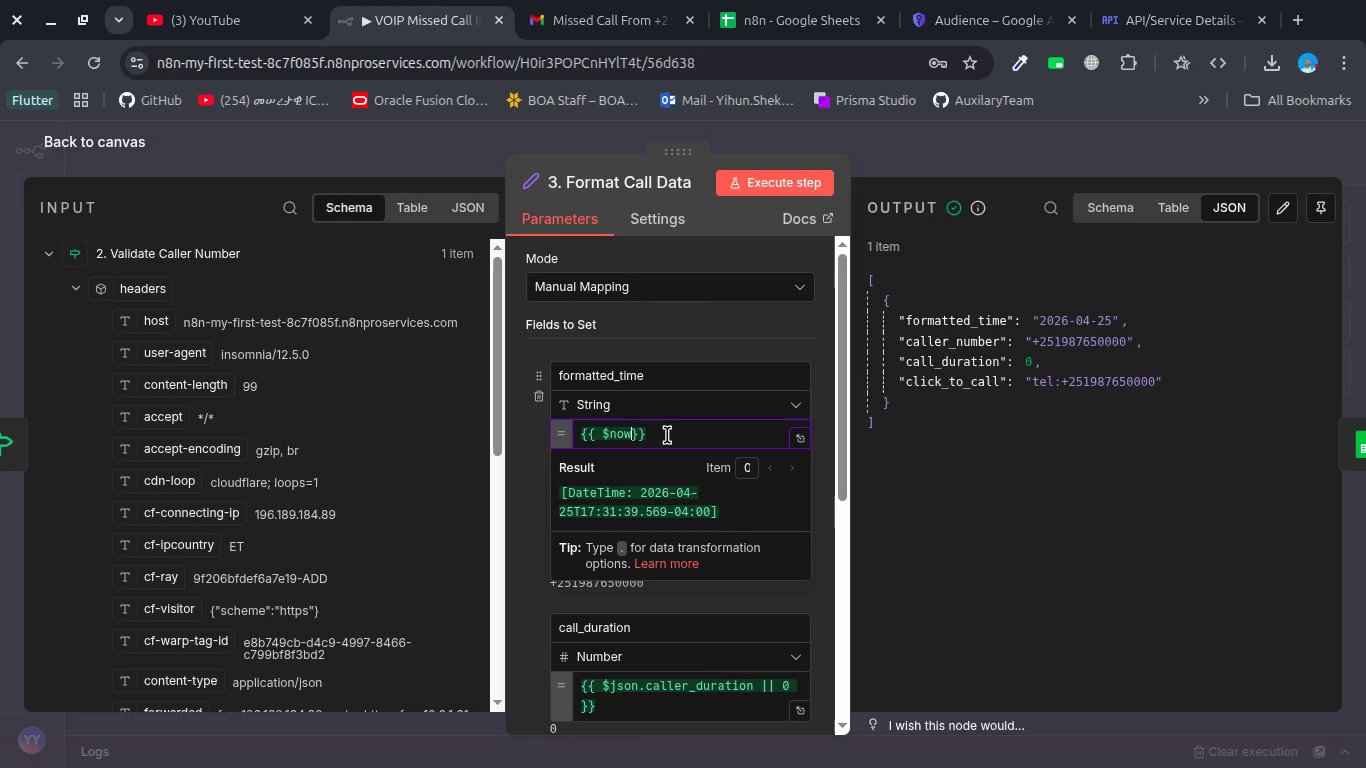 
type(.ti)
key(Backspace)
key(Backspace)
type(t)
 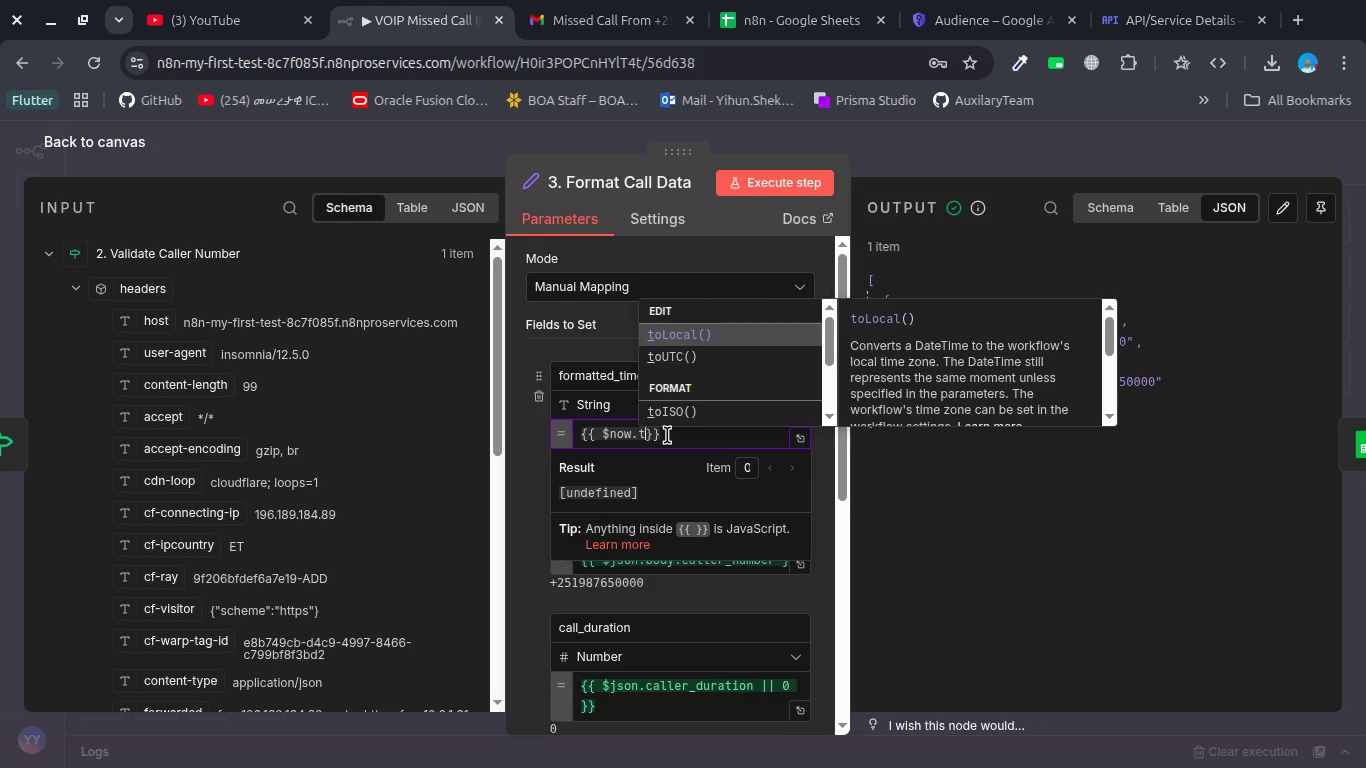 
key(Enter)
 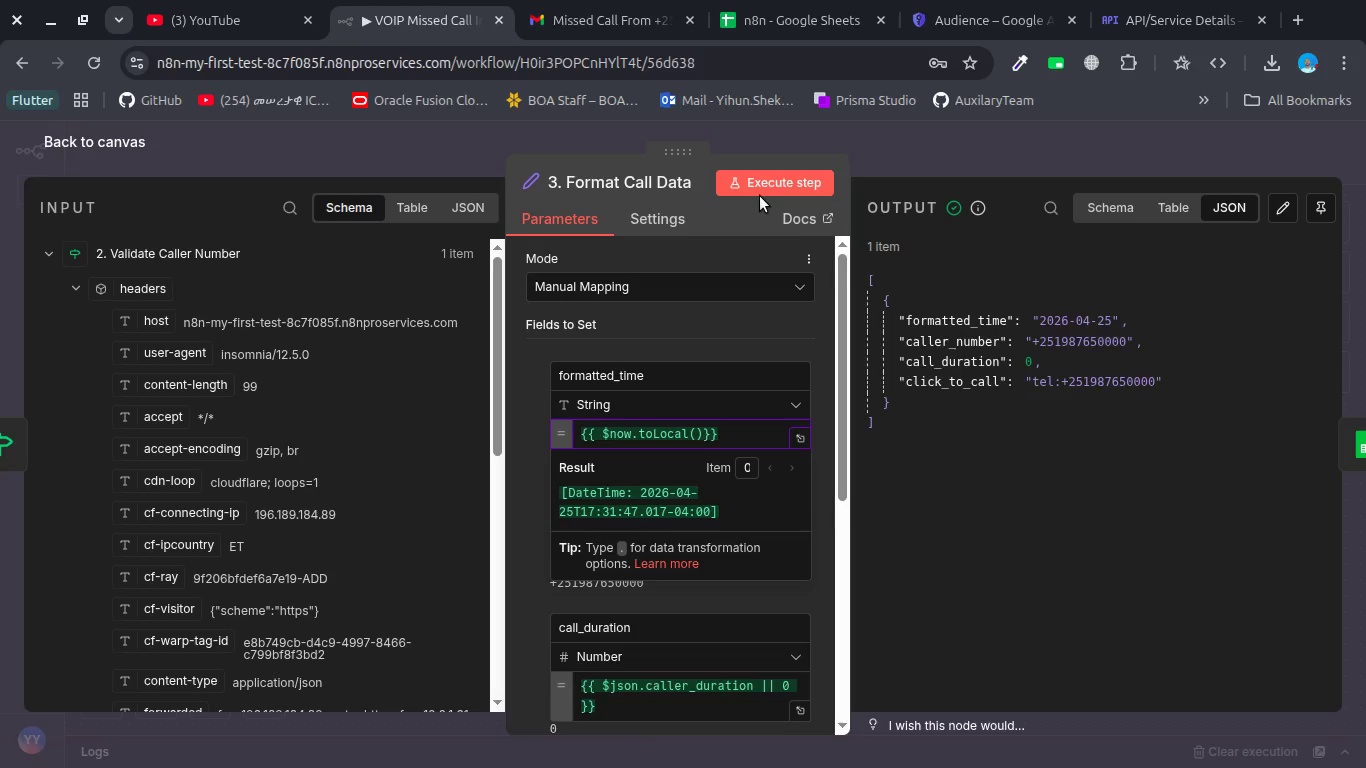 
left_click([767, 181])
 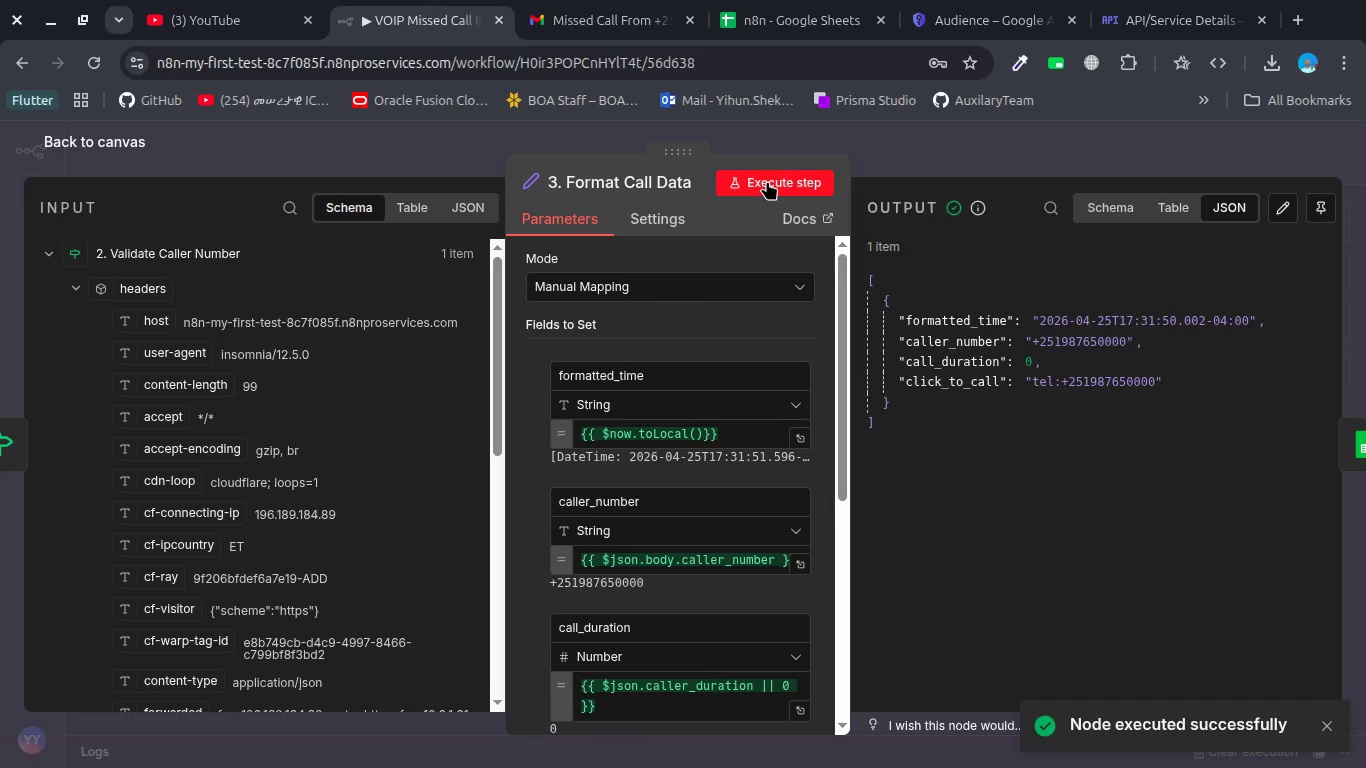 
wait(9.79)
 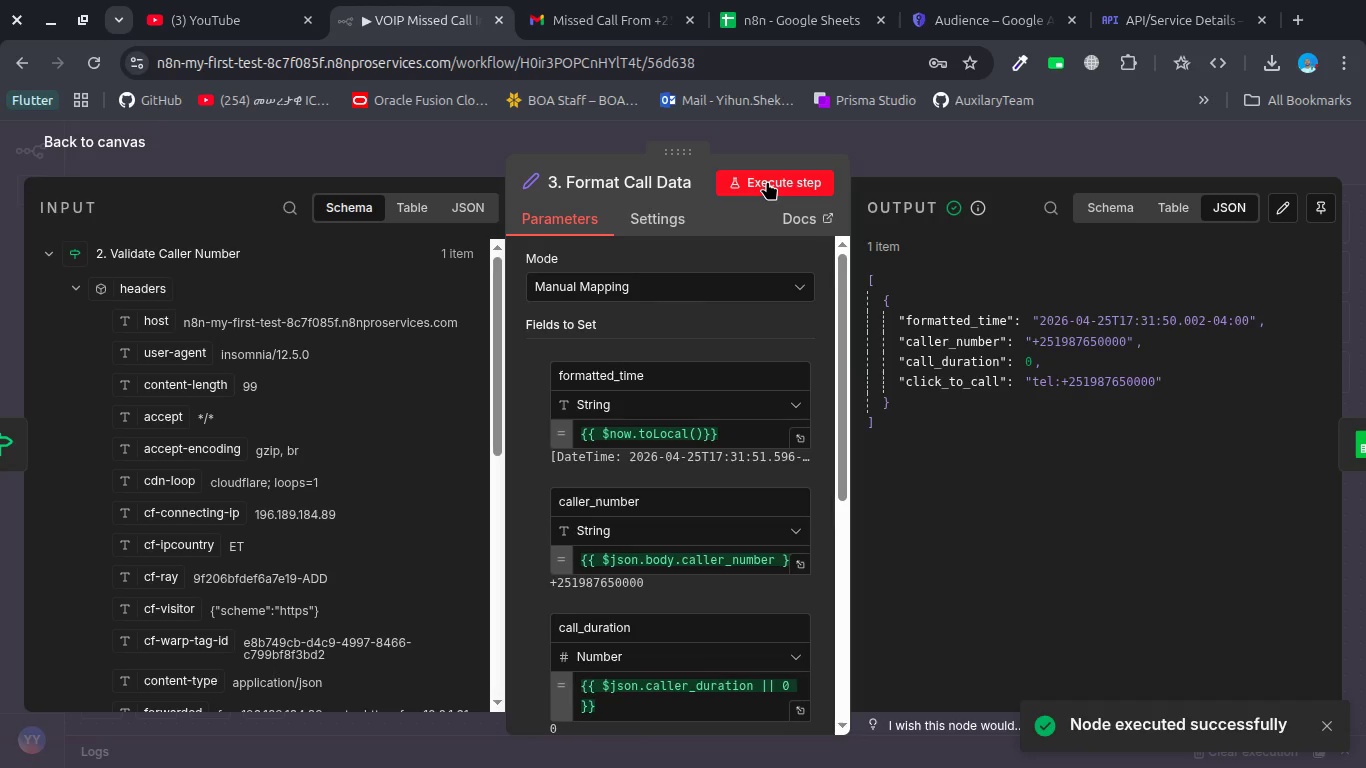 
hold_key(key=ControlLeft, duration=0.48)
 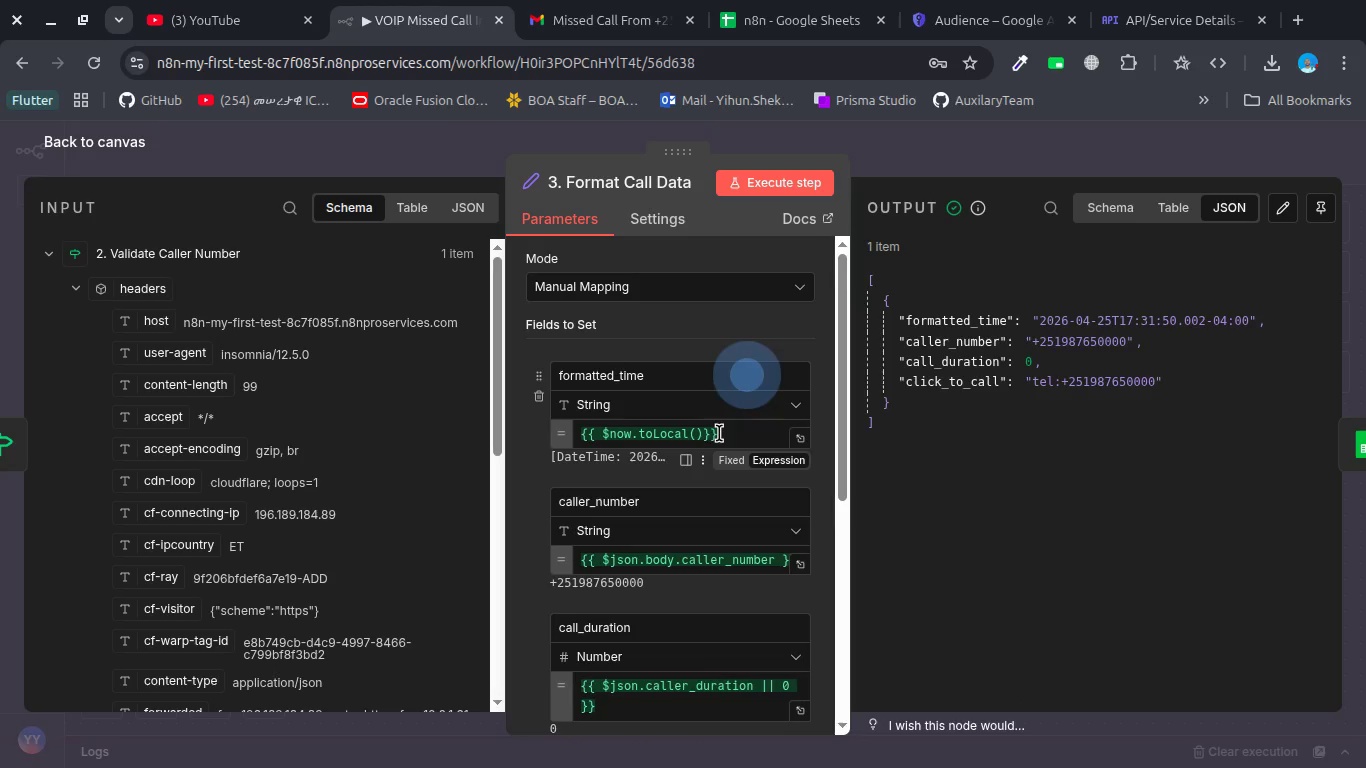 
key(Control+Z)
 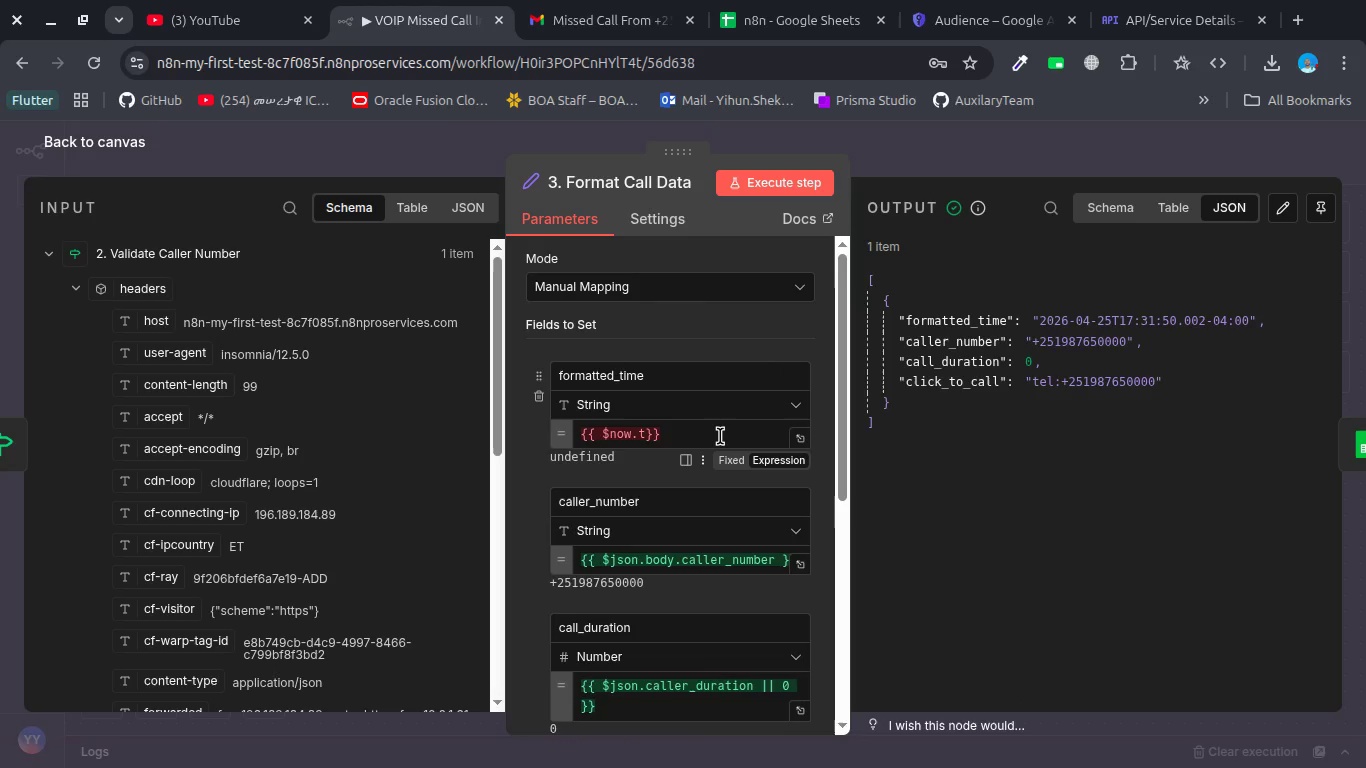 
key(Backspace)
 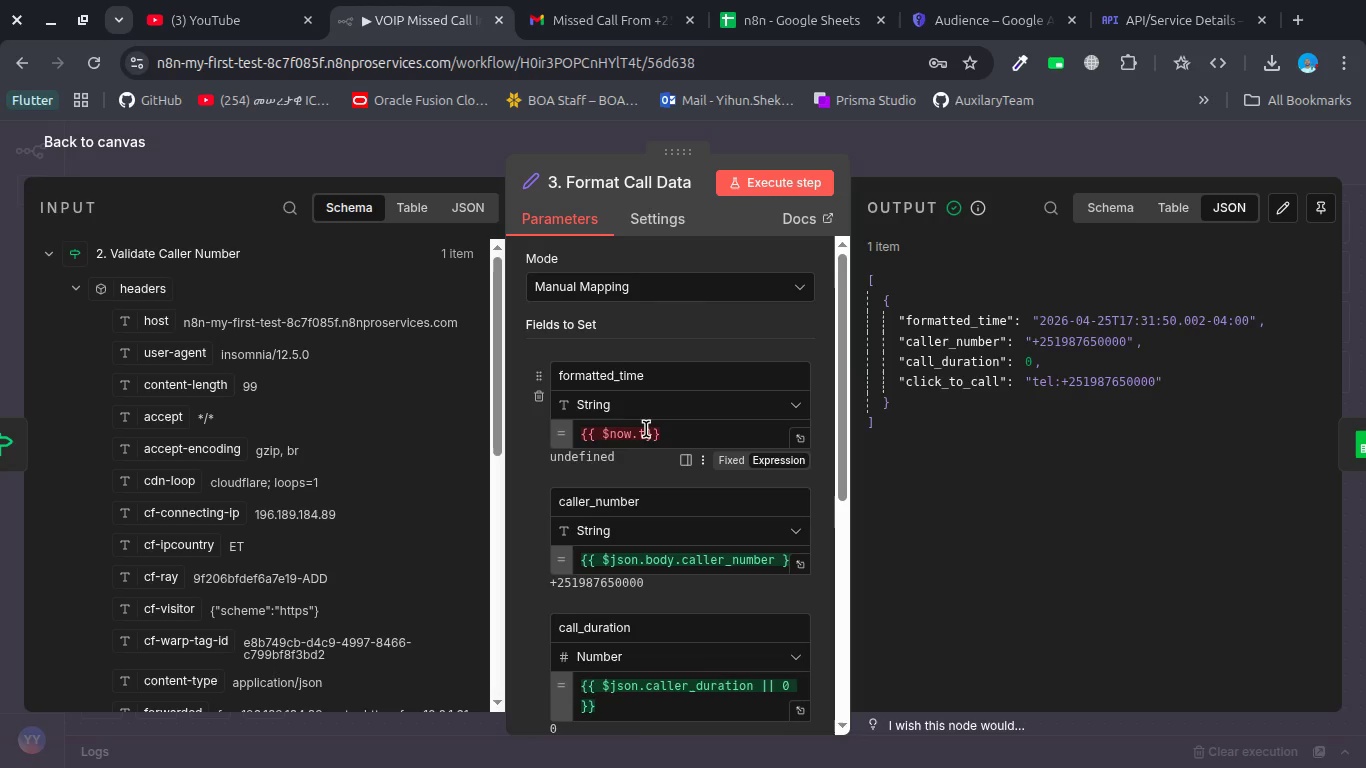 
left_click([646, 429])
 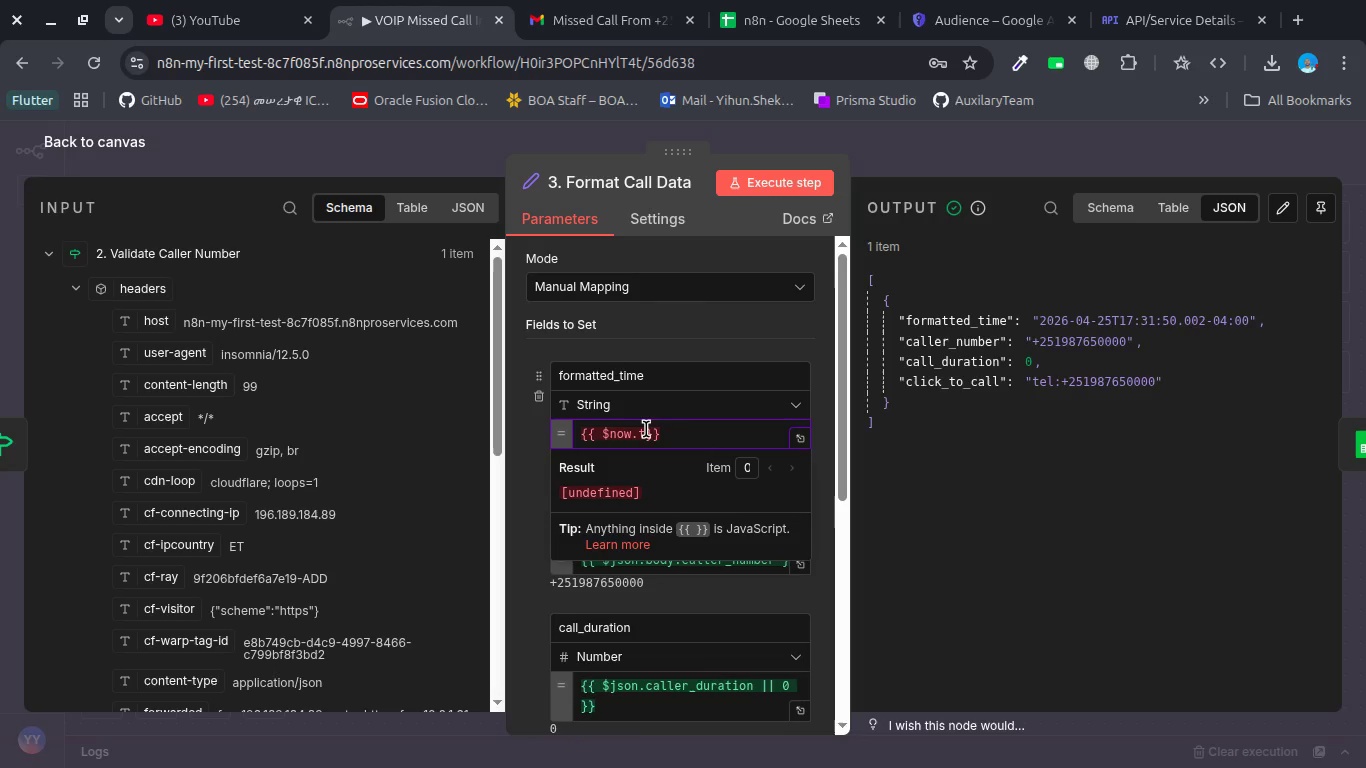 
type(ime)
key(Backspace)
key(Backspace)
key(Backspace)
key(Backspace)
key(Backspace)
type(,)
key(Backspace)
type(.)
 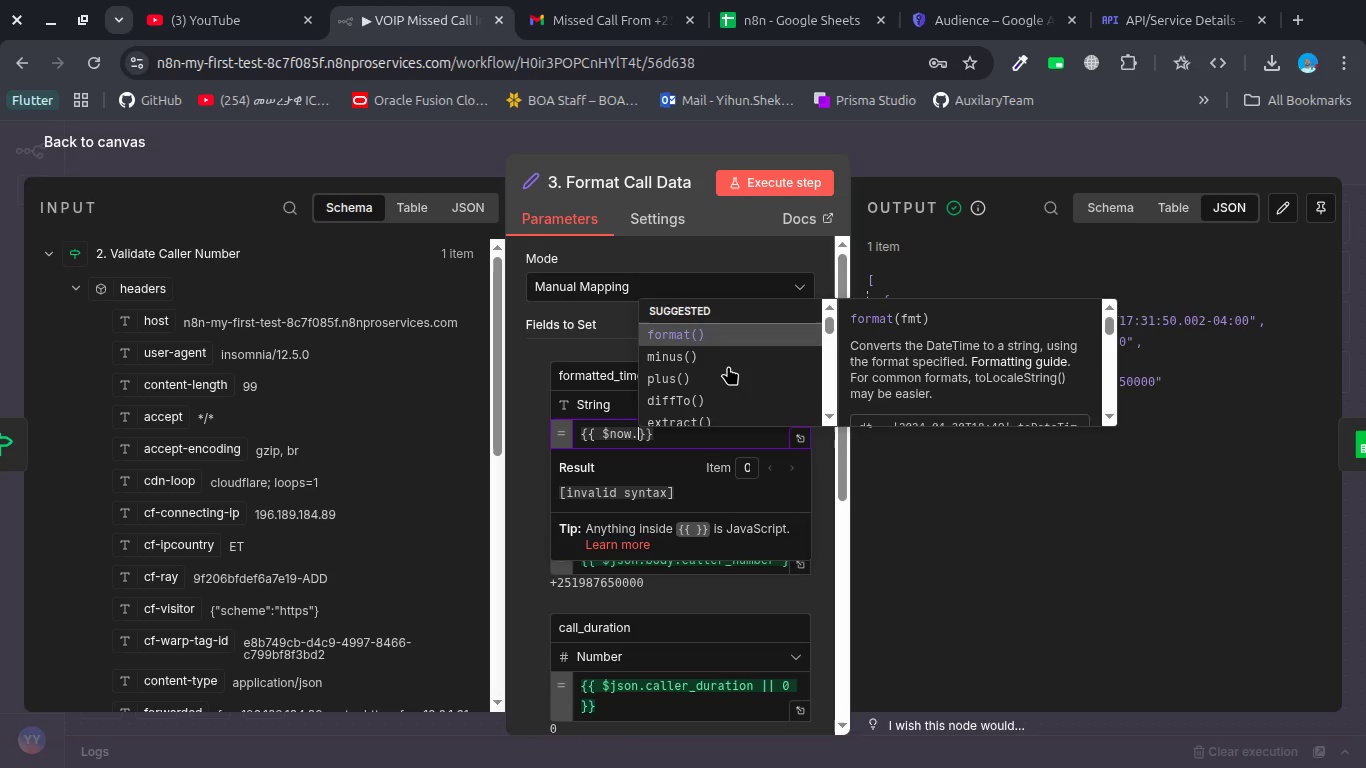 
scroll: coordinate [728, 366], scroll_direction: down, amount: 3.0
 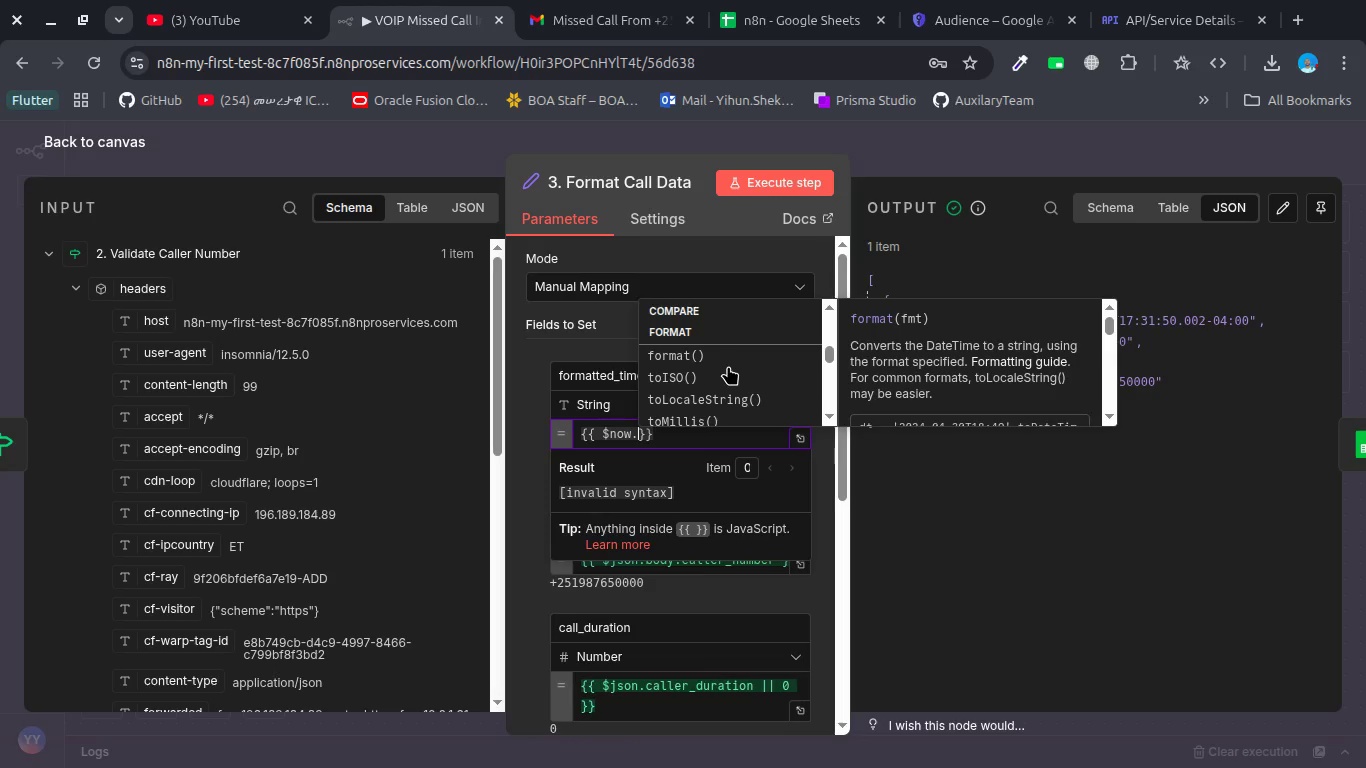 
scroll: coordinate [728, 366], scroll_direction: none, amount: 0.0
 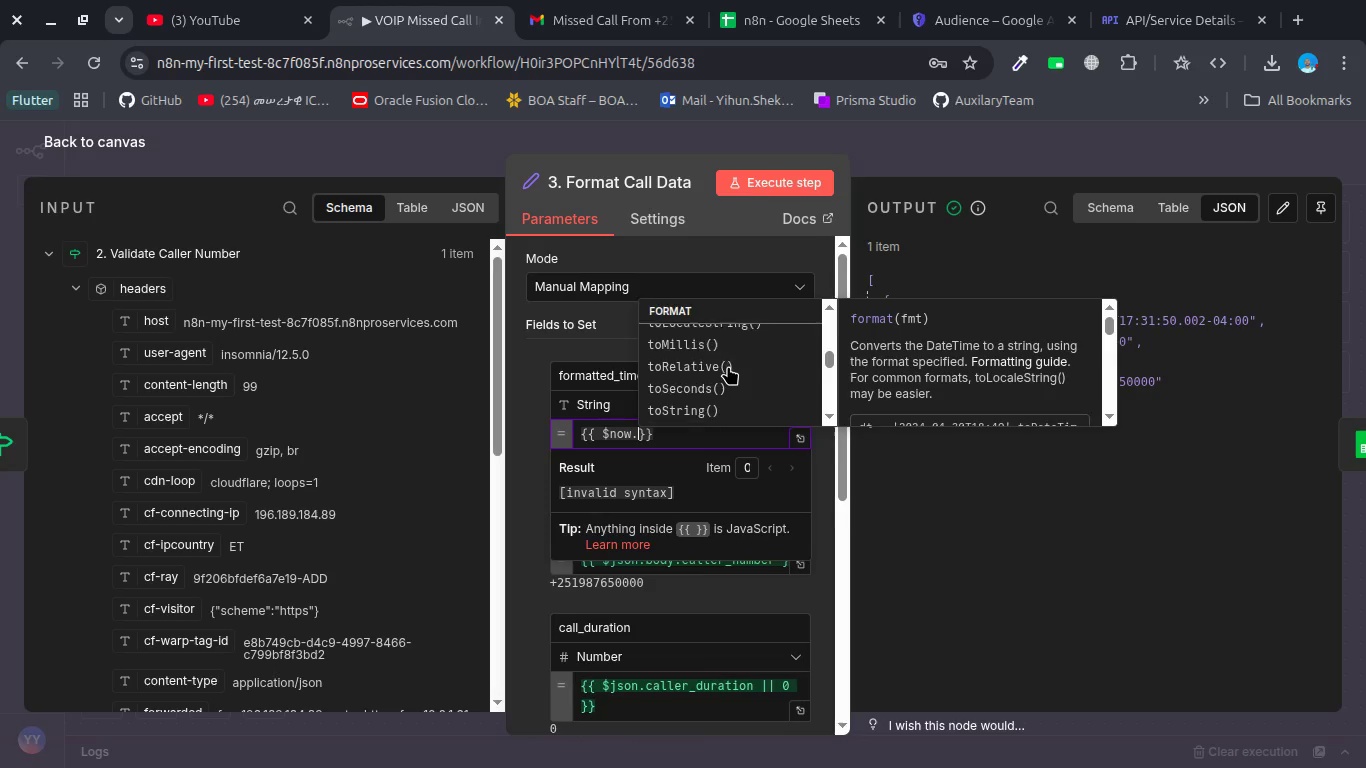 
scroll: coordinate [728, 366], scroll_direction: up, amount: 1.0
 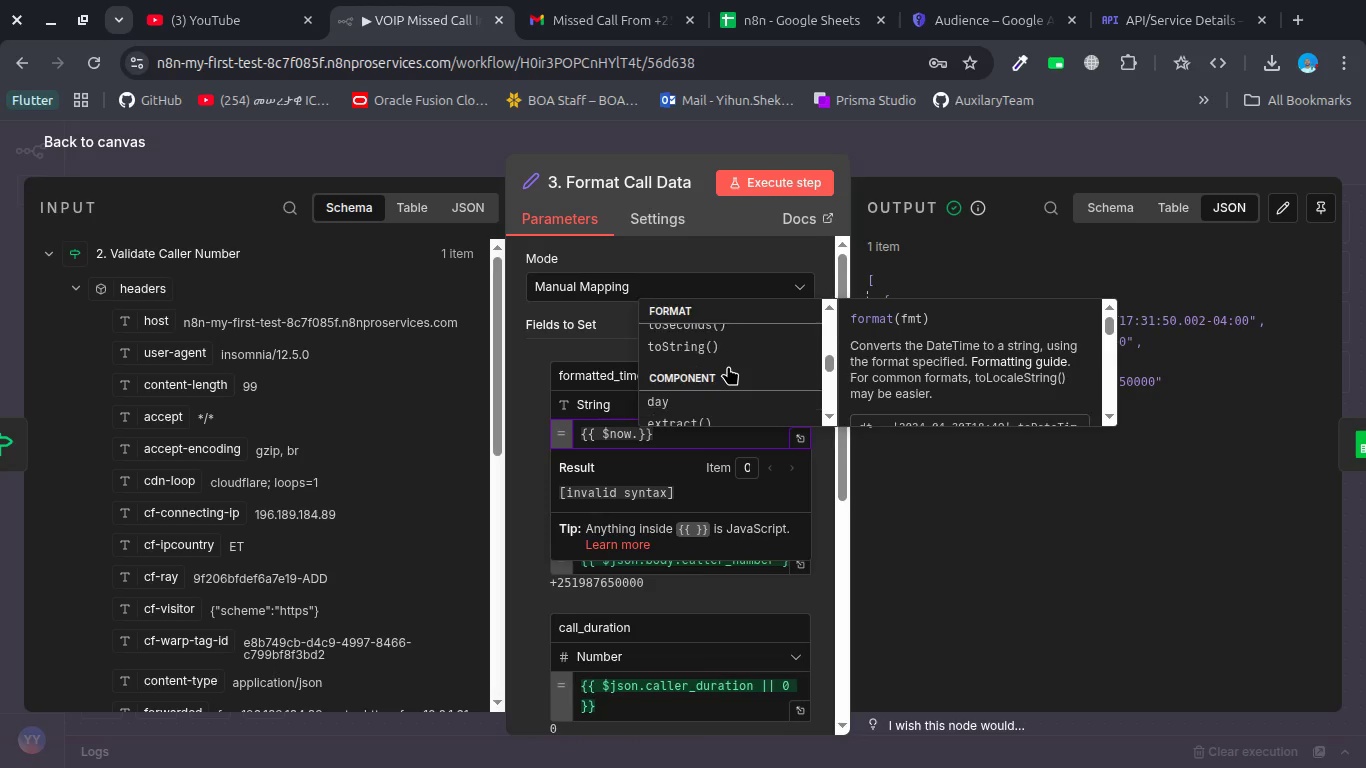 
scroll: coordinate [728, 366], scroll_direction: none, amount: 0.0
 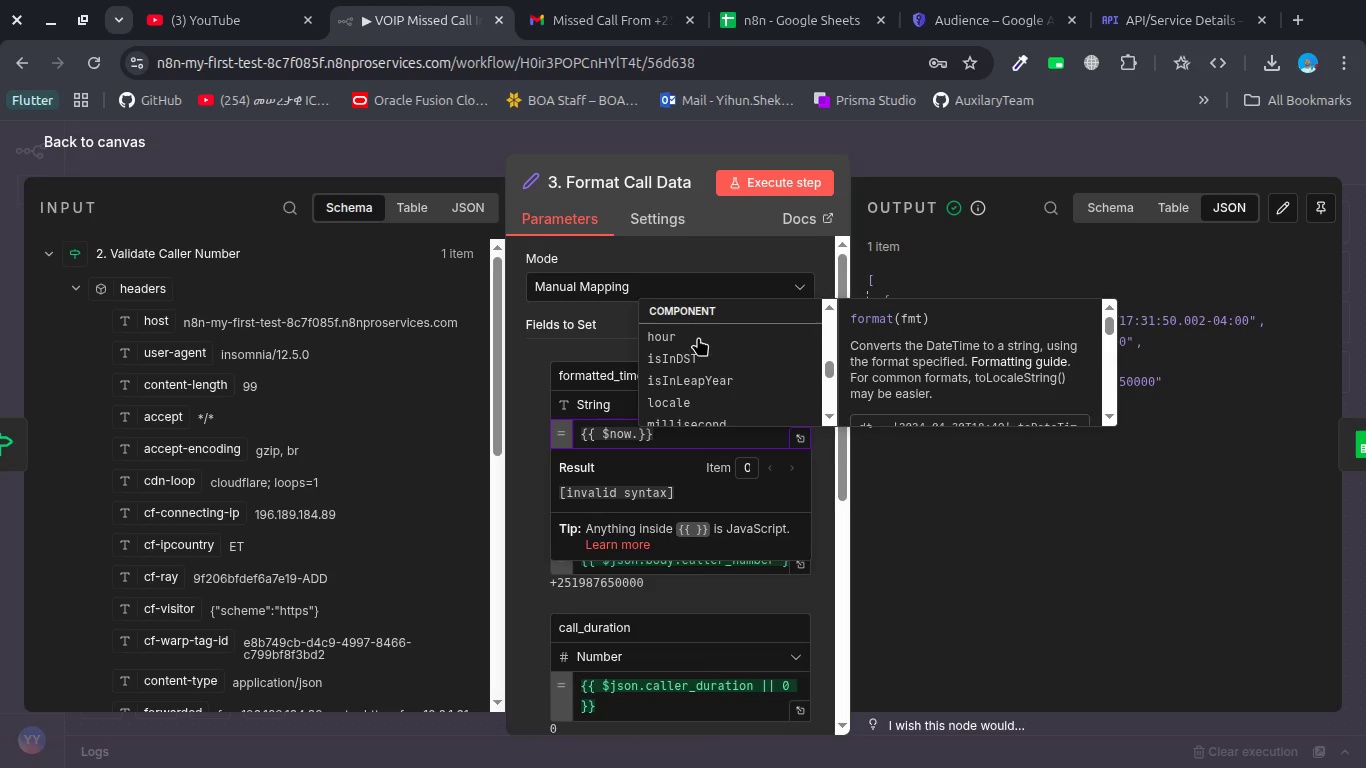 
left_click([696, 334])
 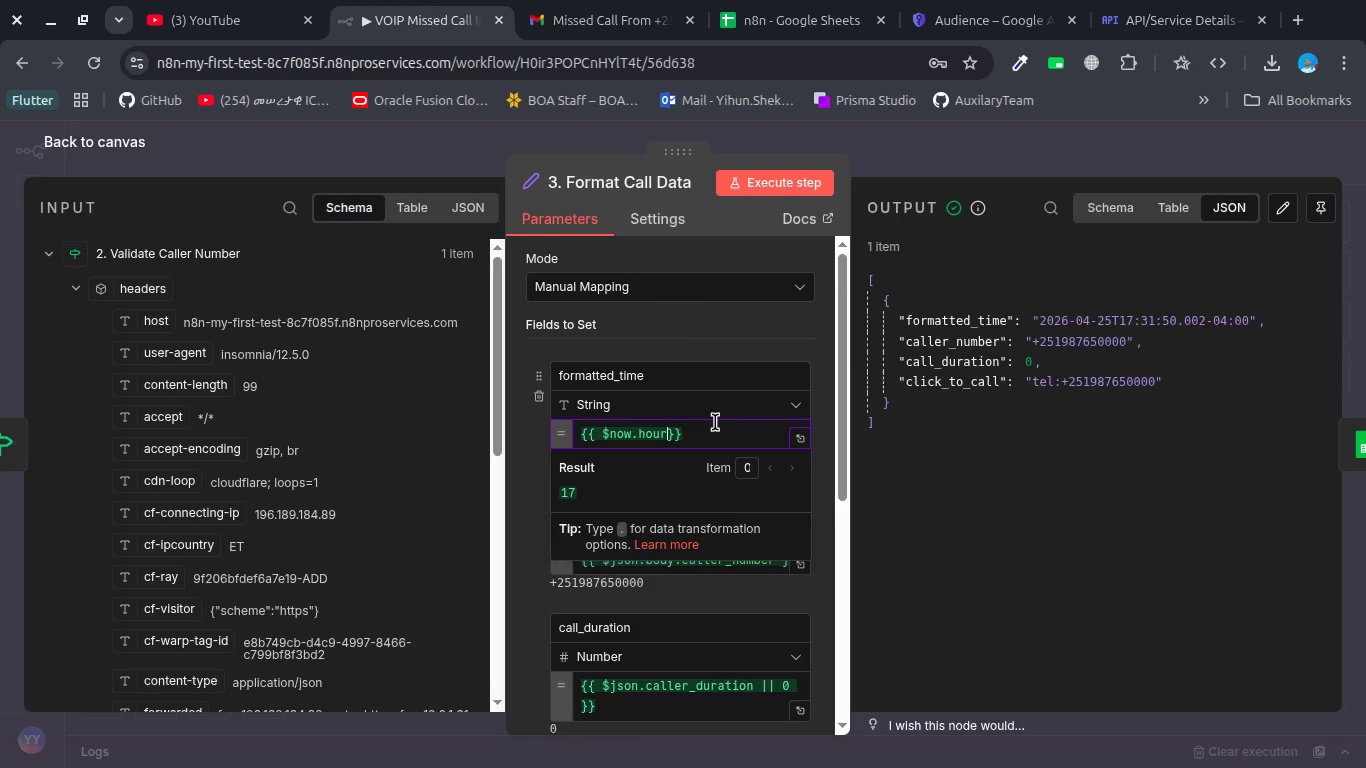 
left_click([706, 427])
 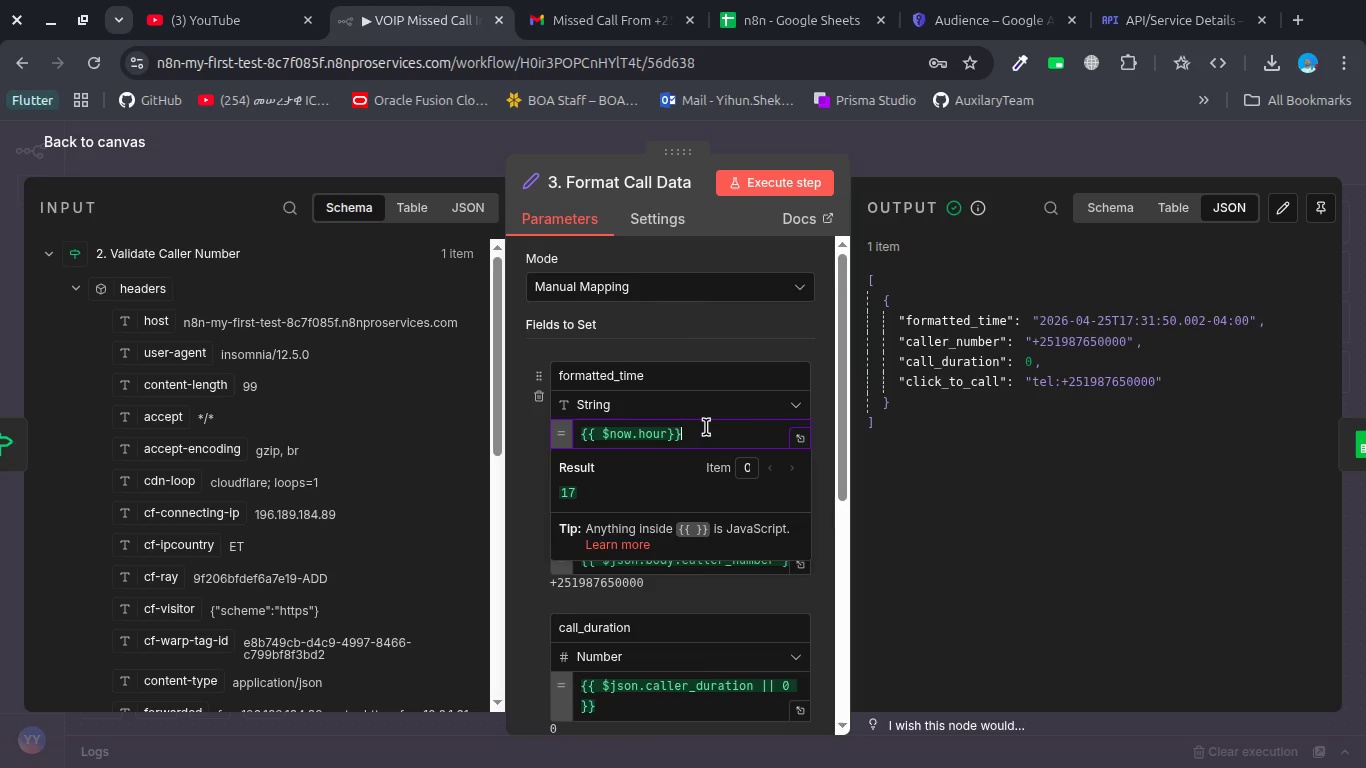 
key(Control+Z)
 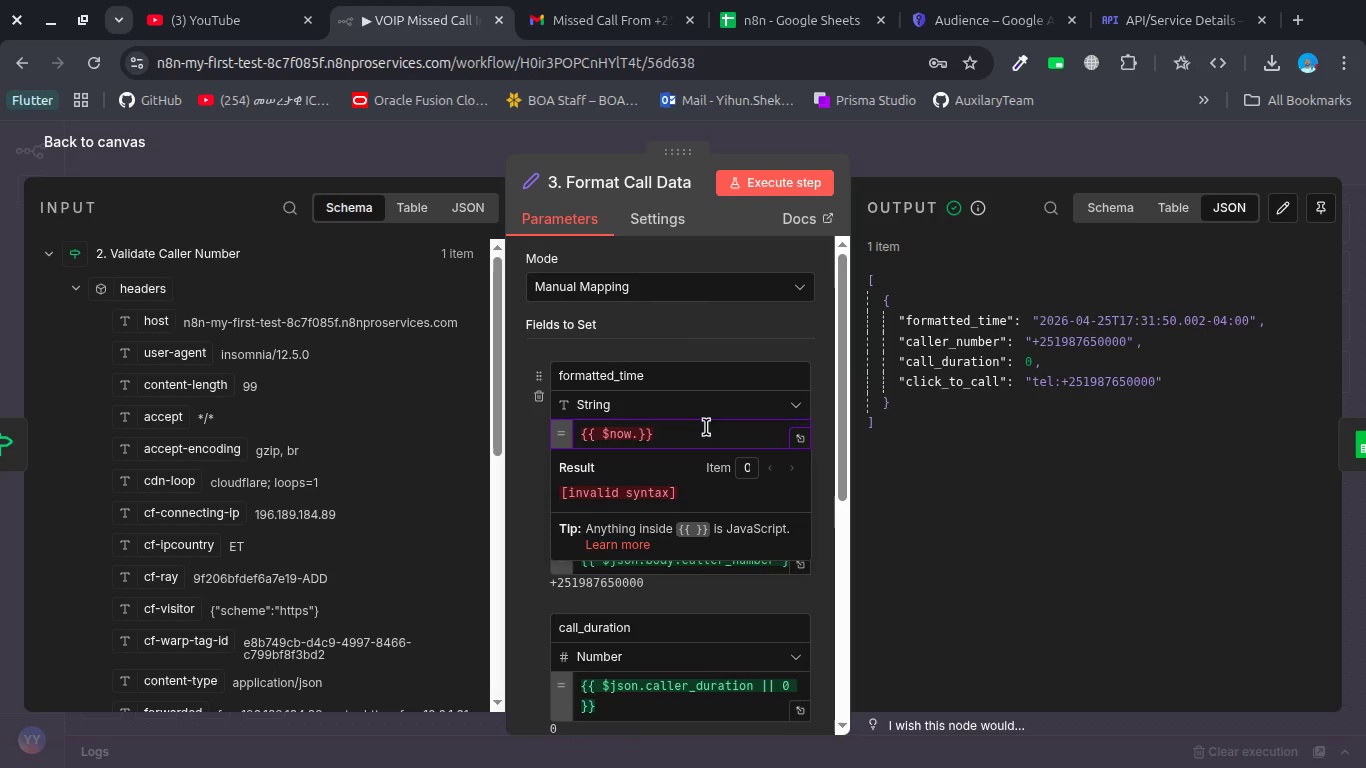 
key(Backspace)